 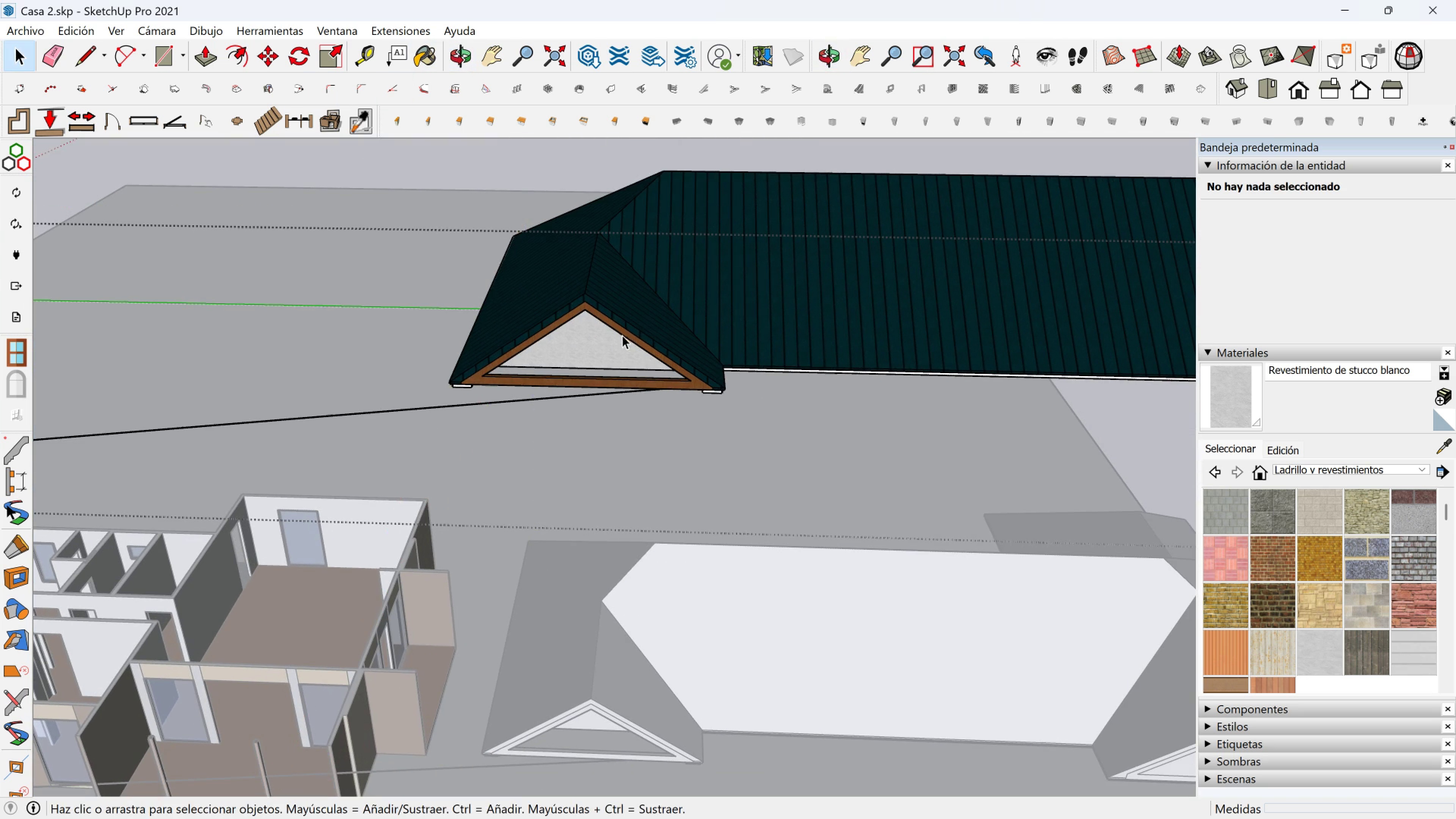 
key(Escape)
 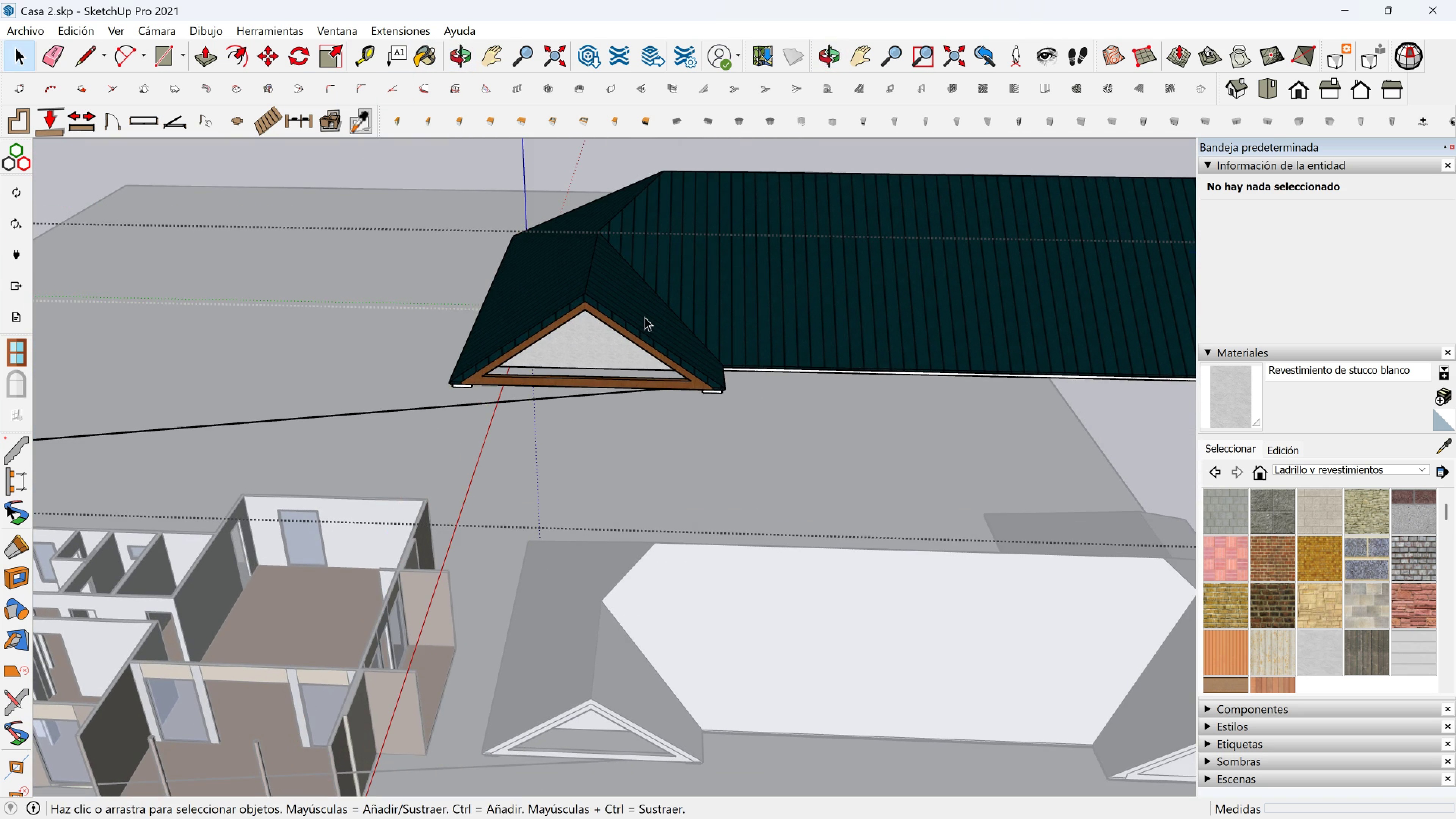 
left_click([645, 317])
 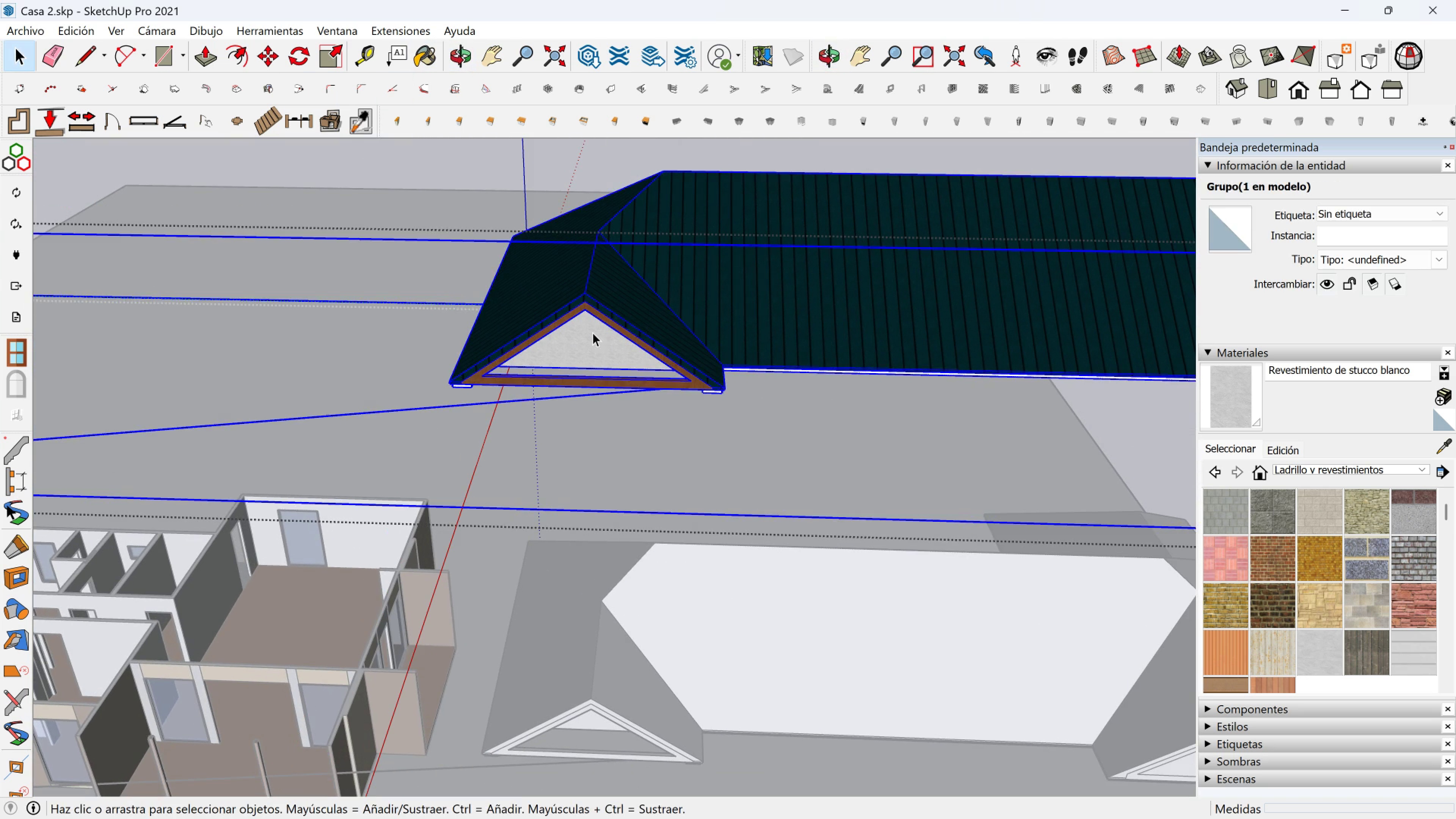 
key(Escape)
 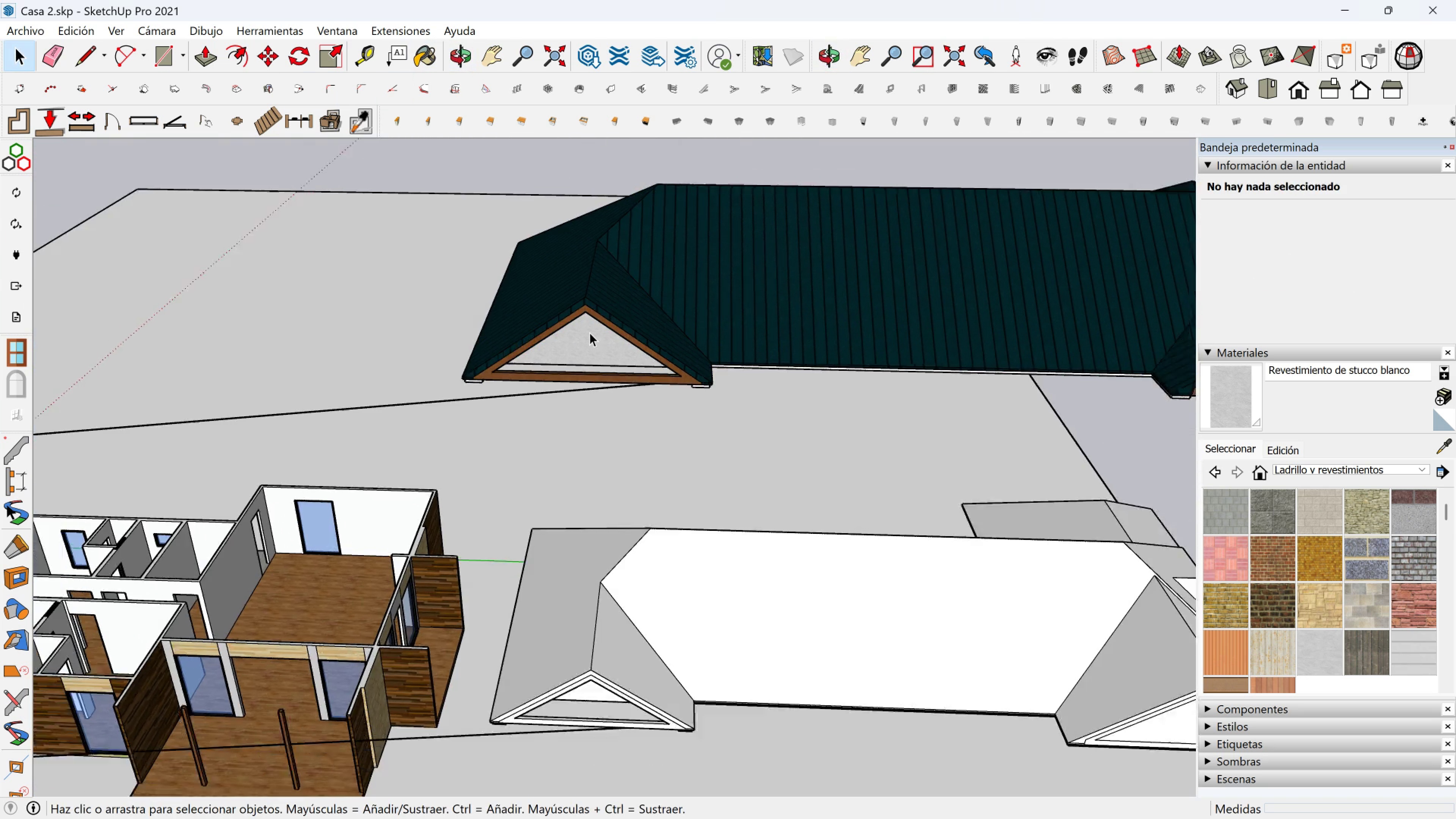 
scroll: coordinate [590, 320], scroll_direction: down, amount: 5.0